 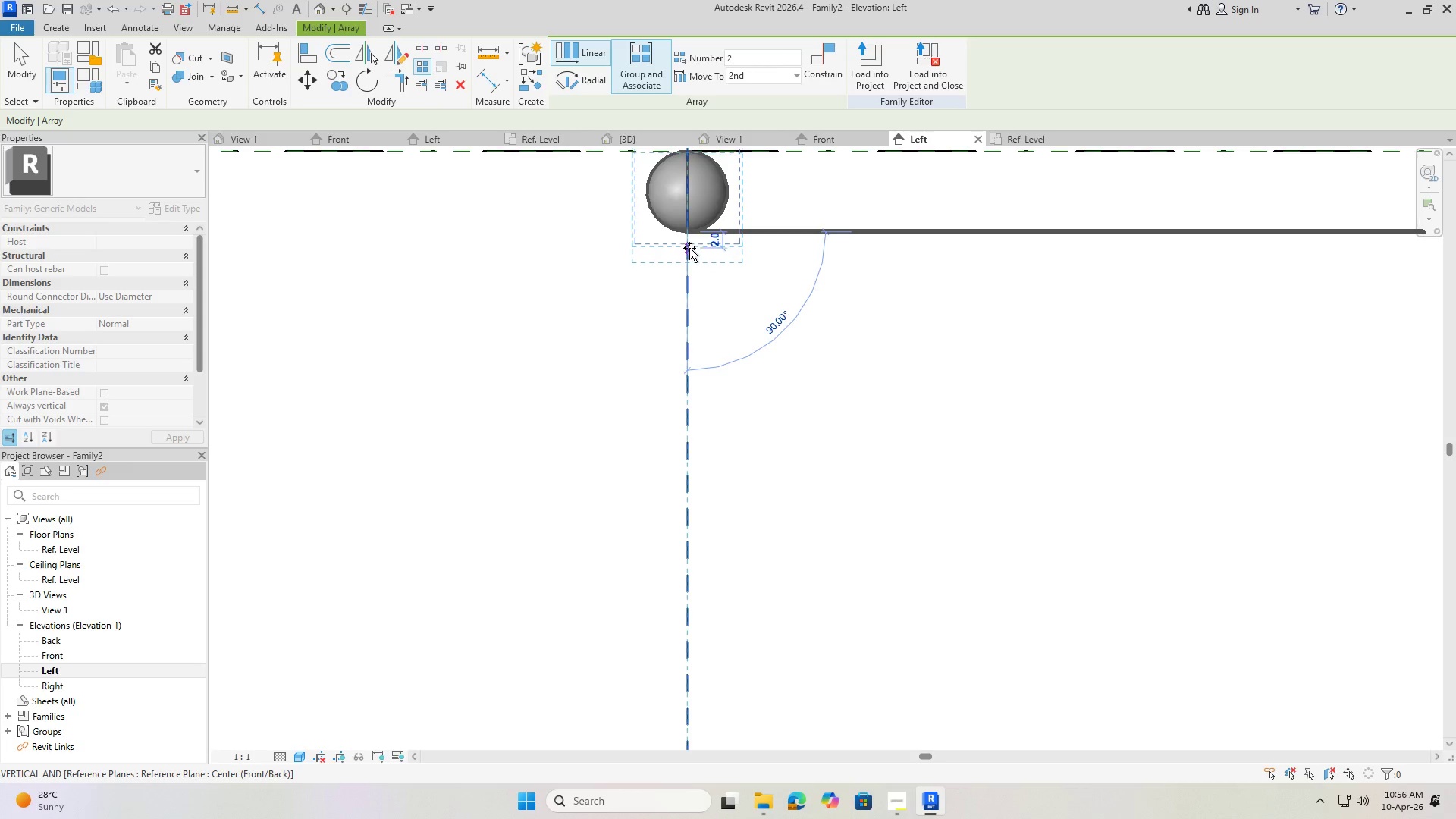 
scroll: coordinate [708, 547], scroll_direction: down, amount: 18.0
 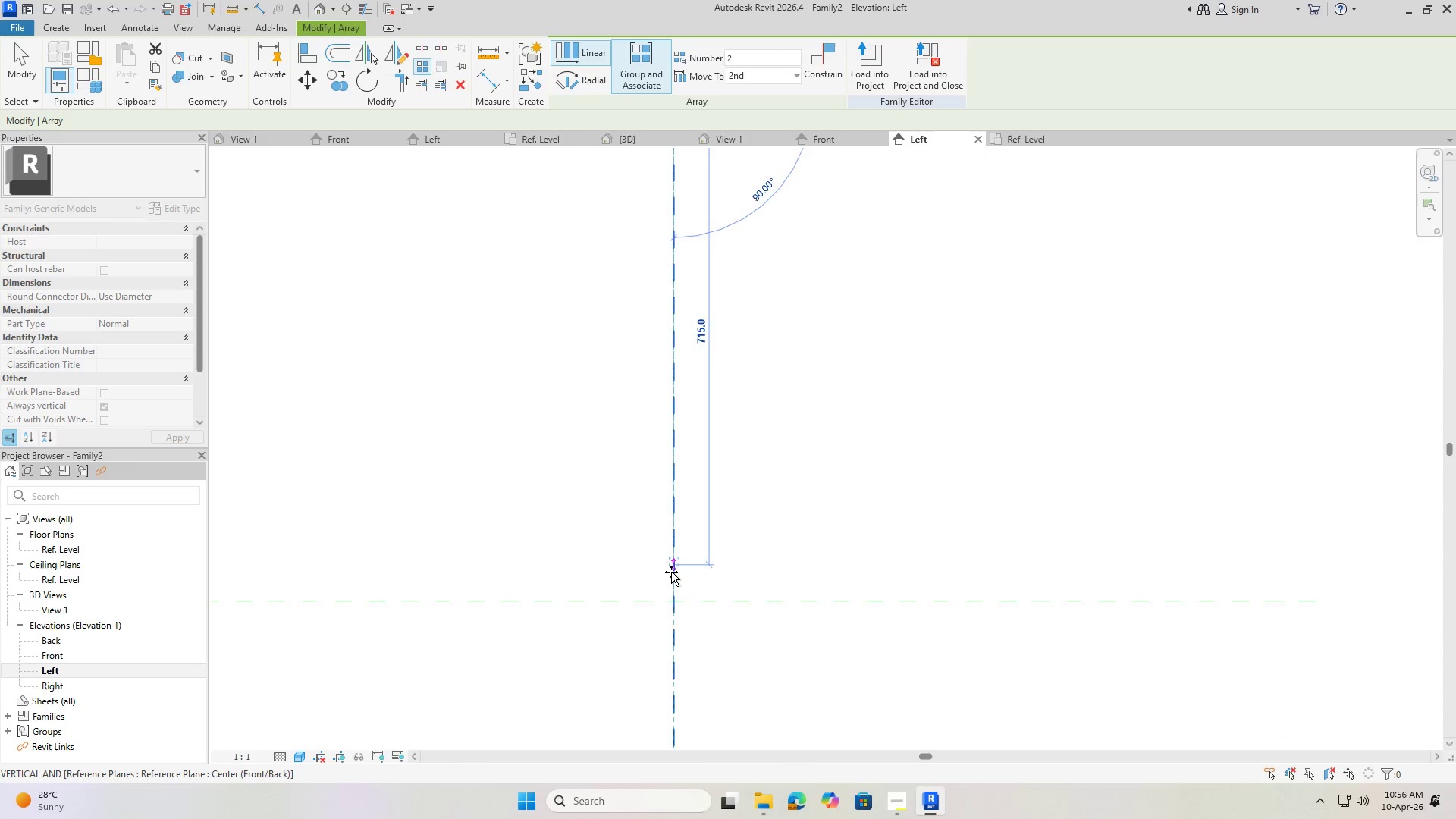 
scroll: coordinate [670, 574], scroll_direction: up, amount: 2.0
 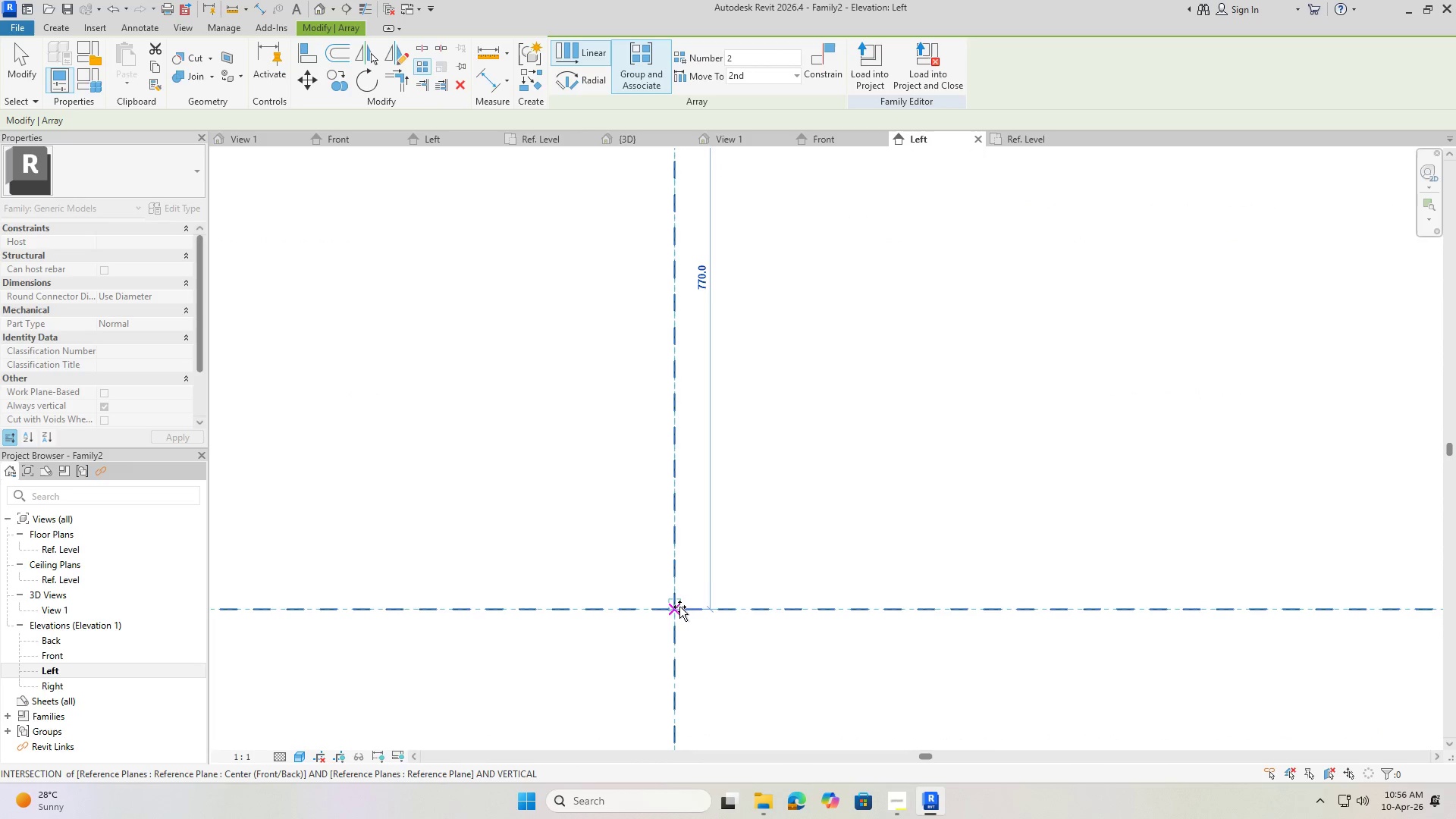 
left_click([679, 607])
 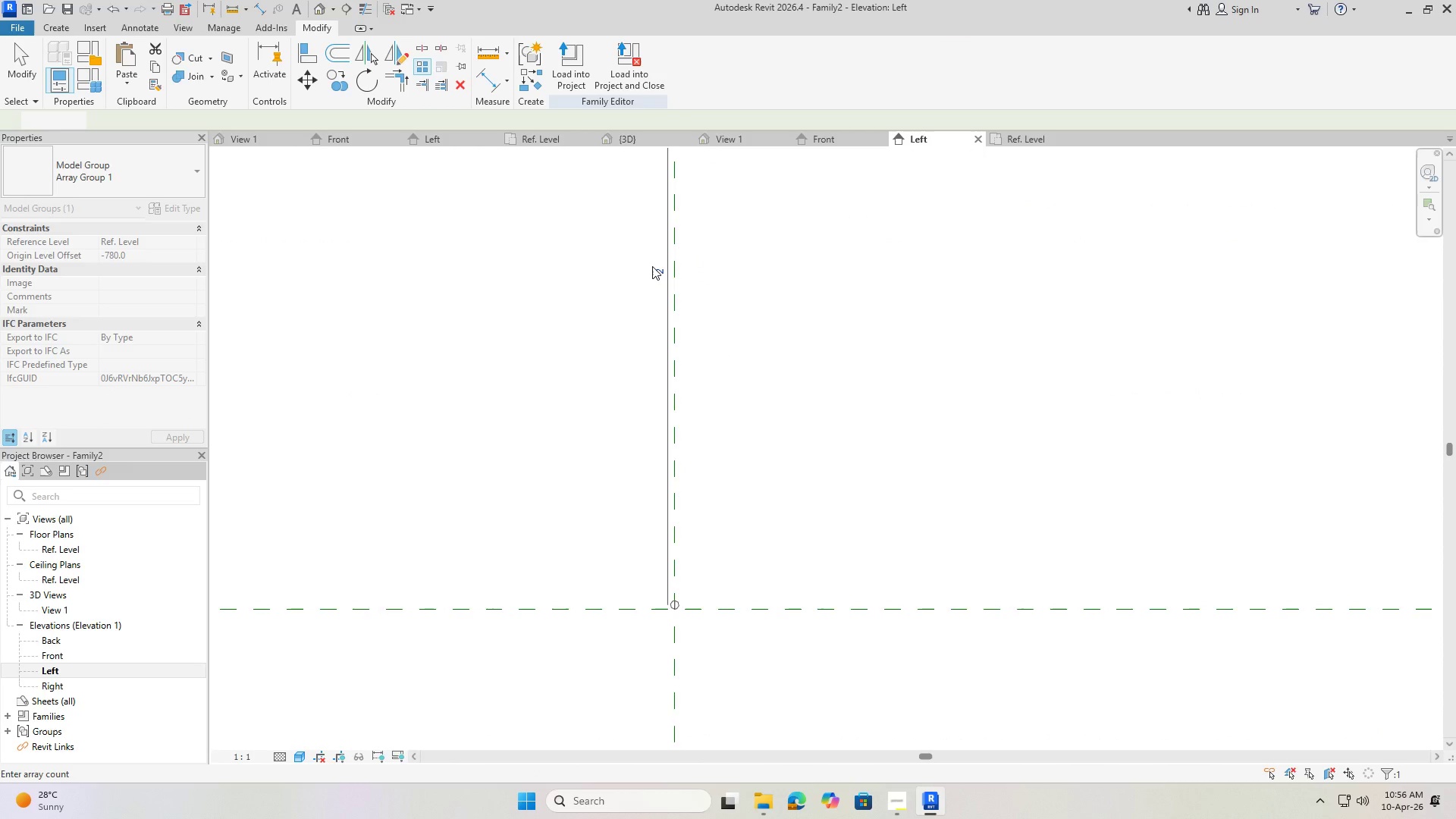 
left_click([654, 270])
 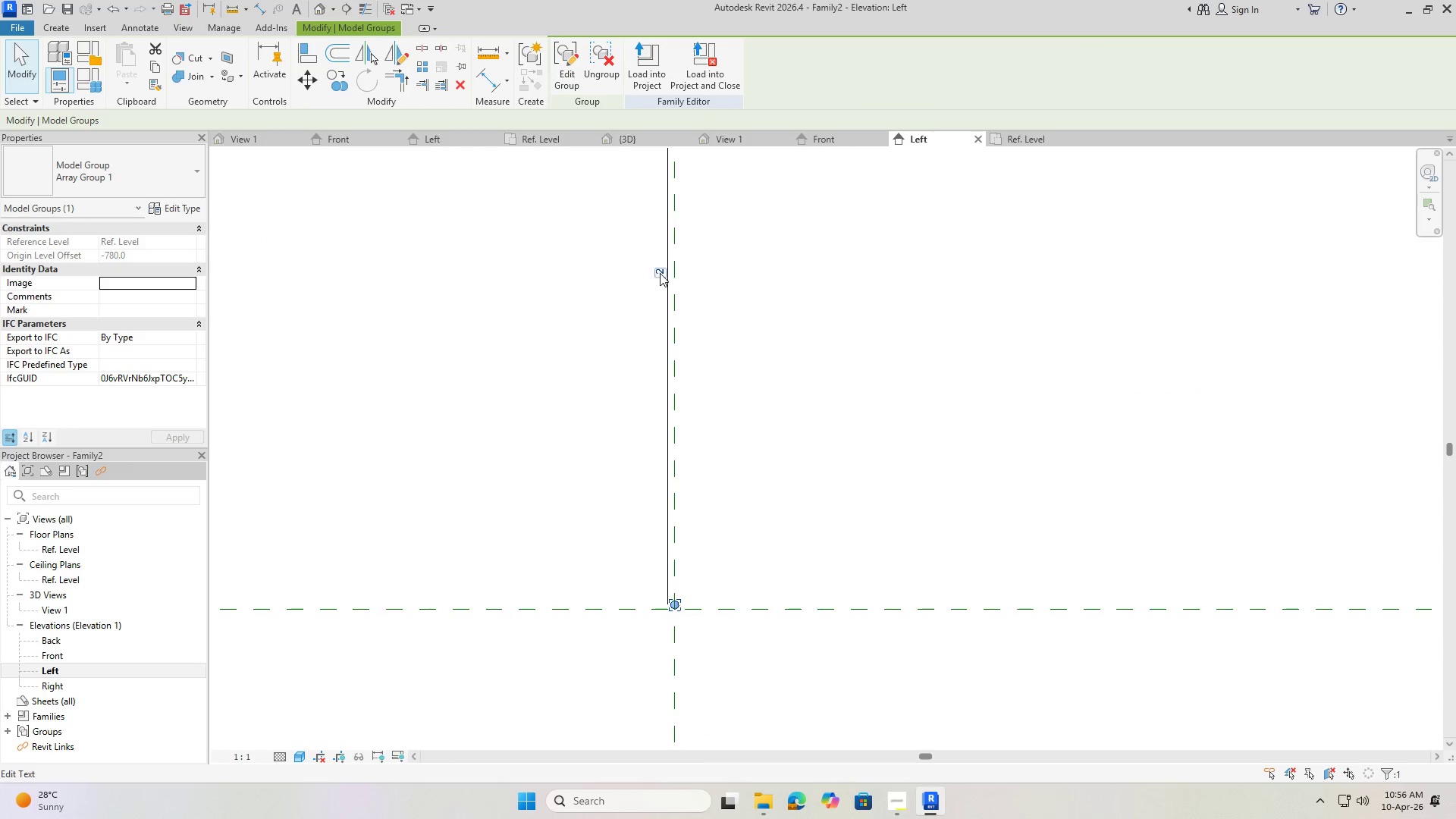 
left_click([660, 273])
 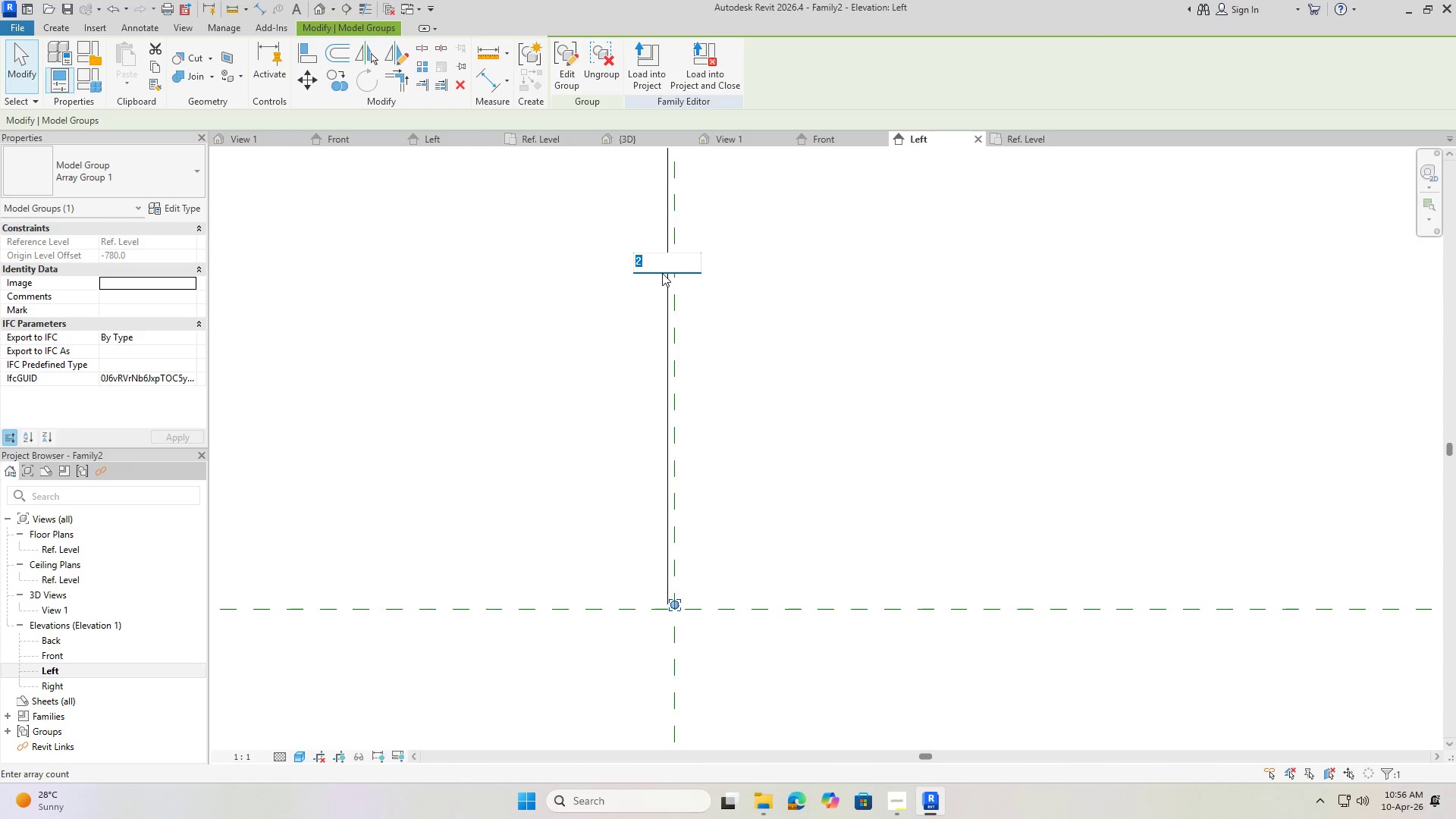 
key(Numpad5)
 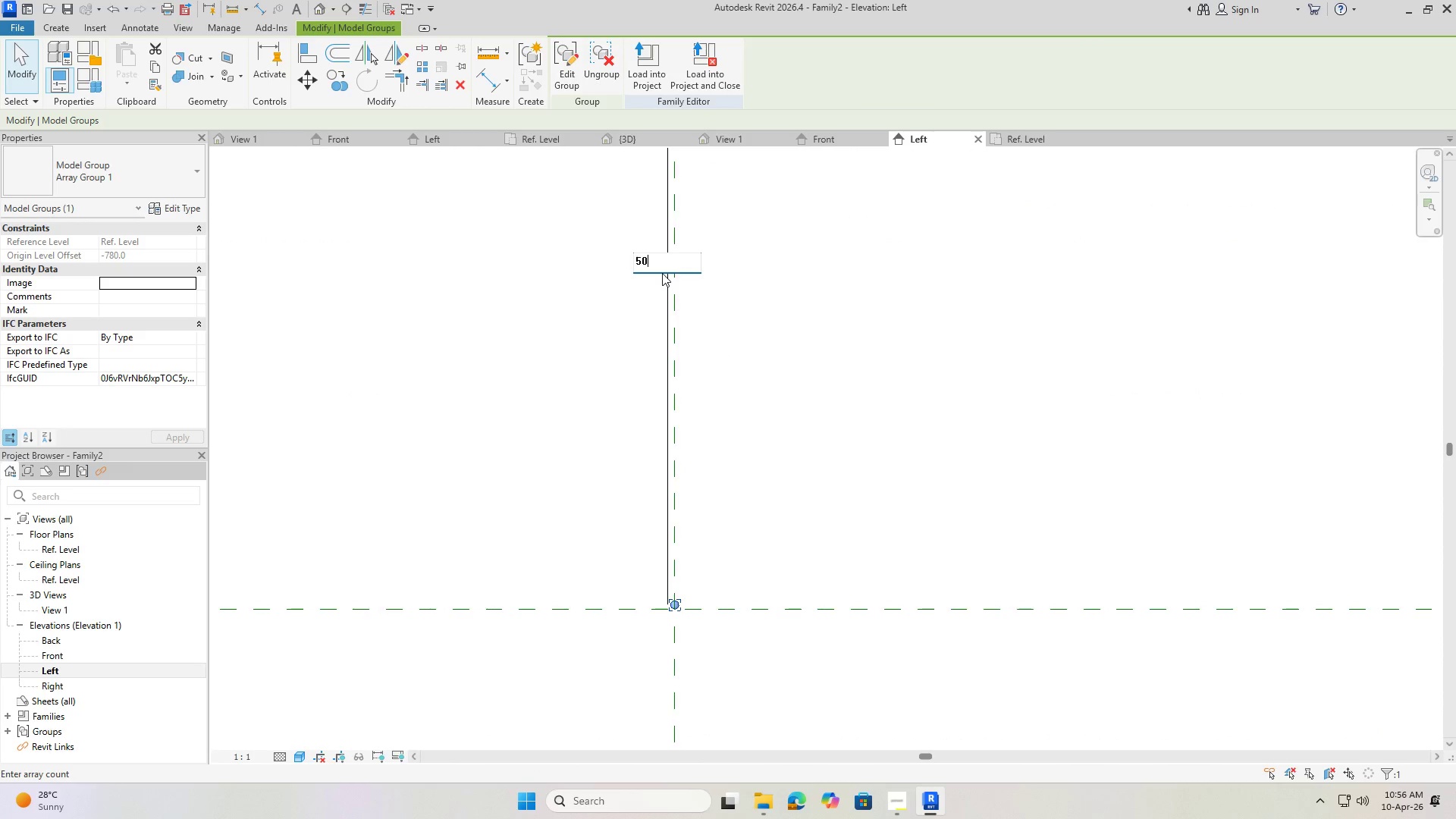 
key(Numpad0)
 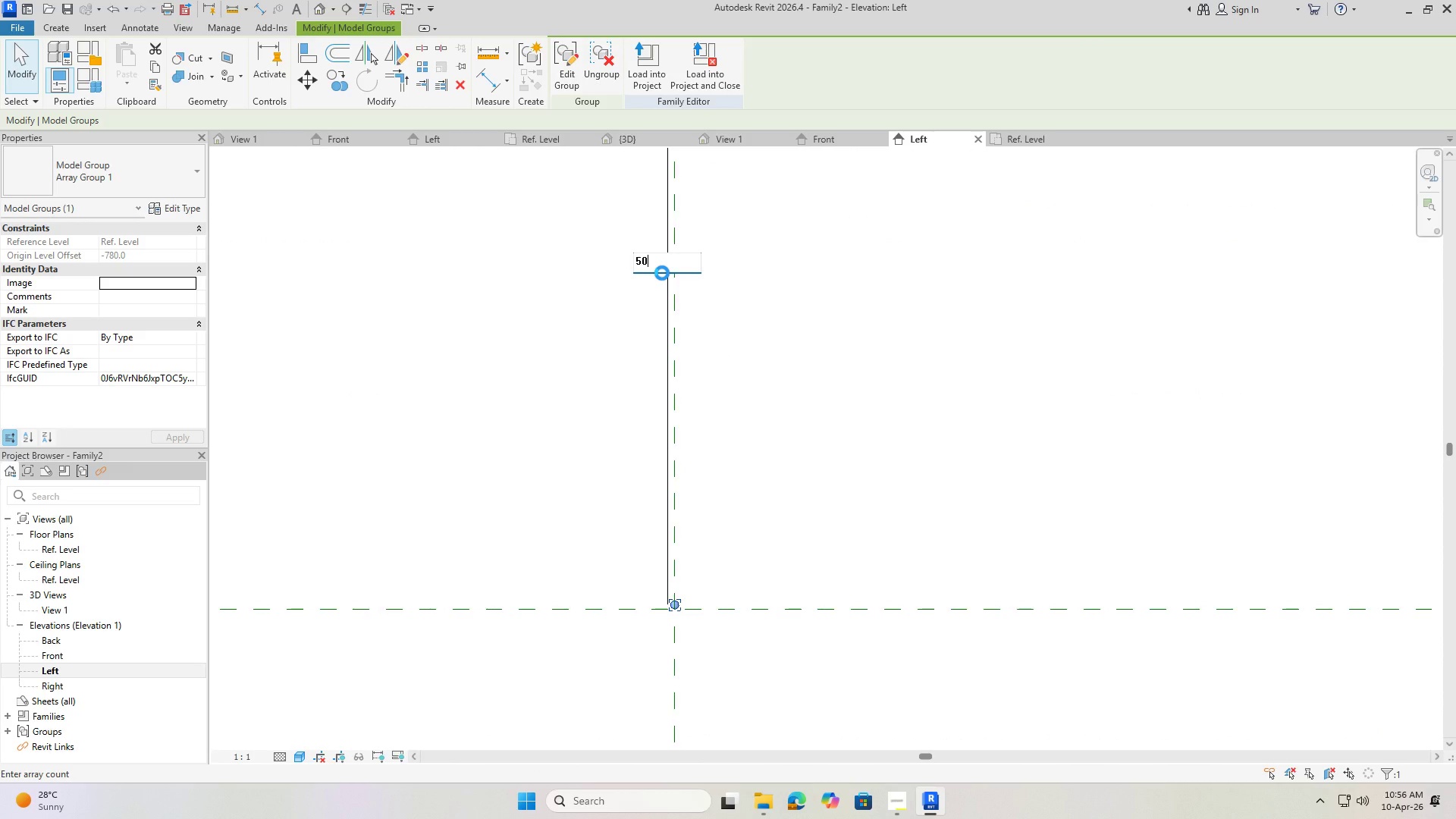 
key(NumpadEnter)
 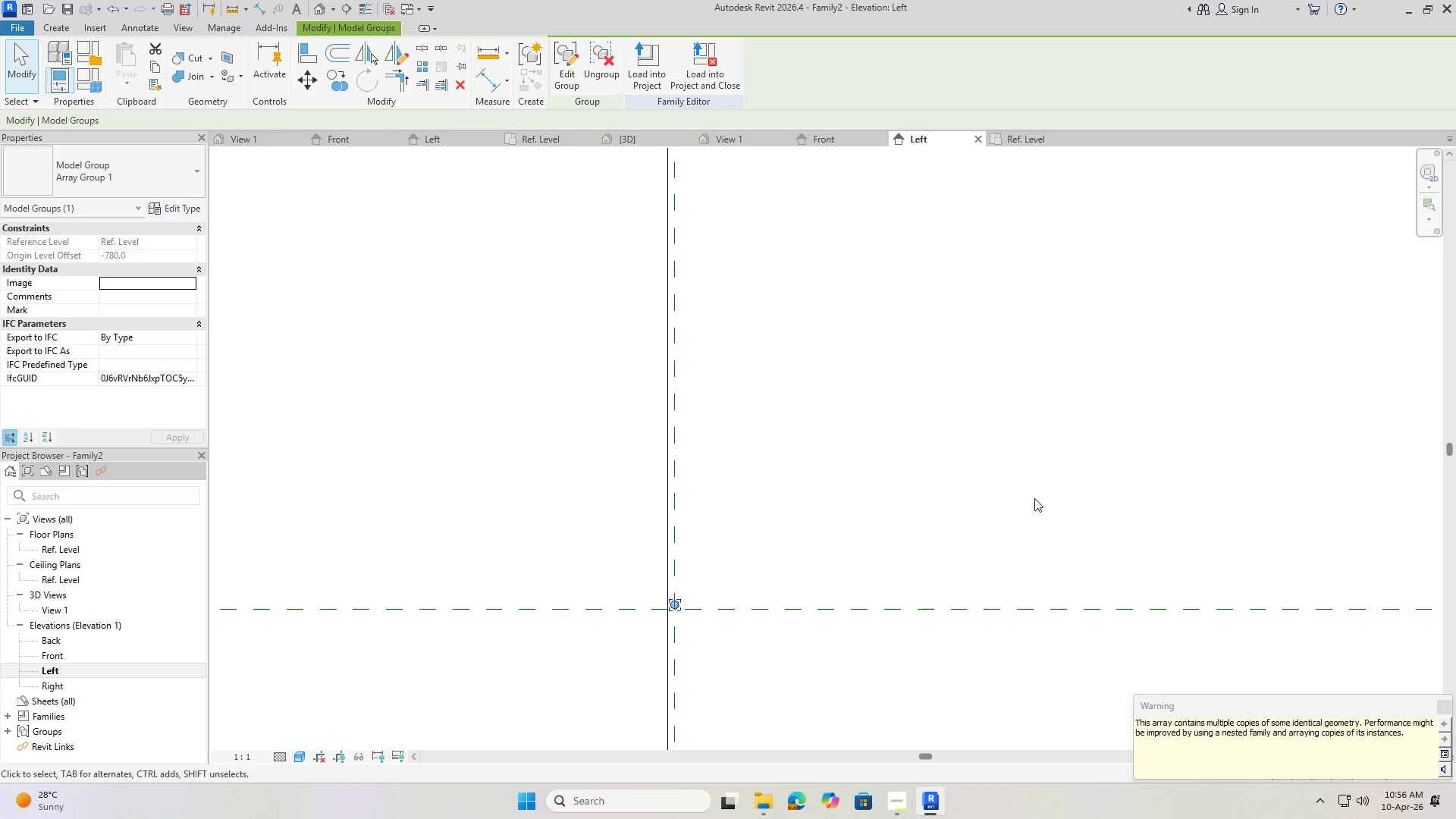 
wait(7.24)
 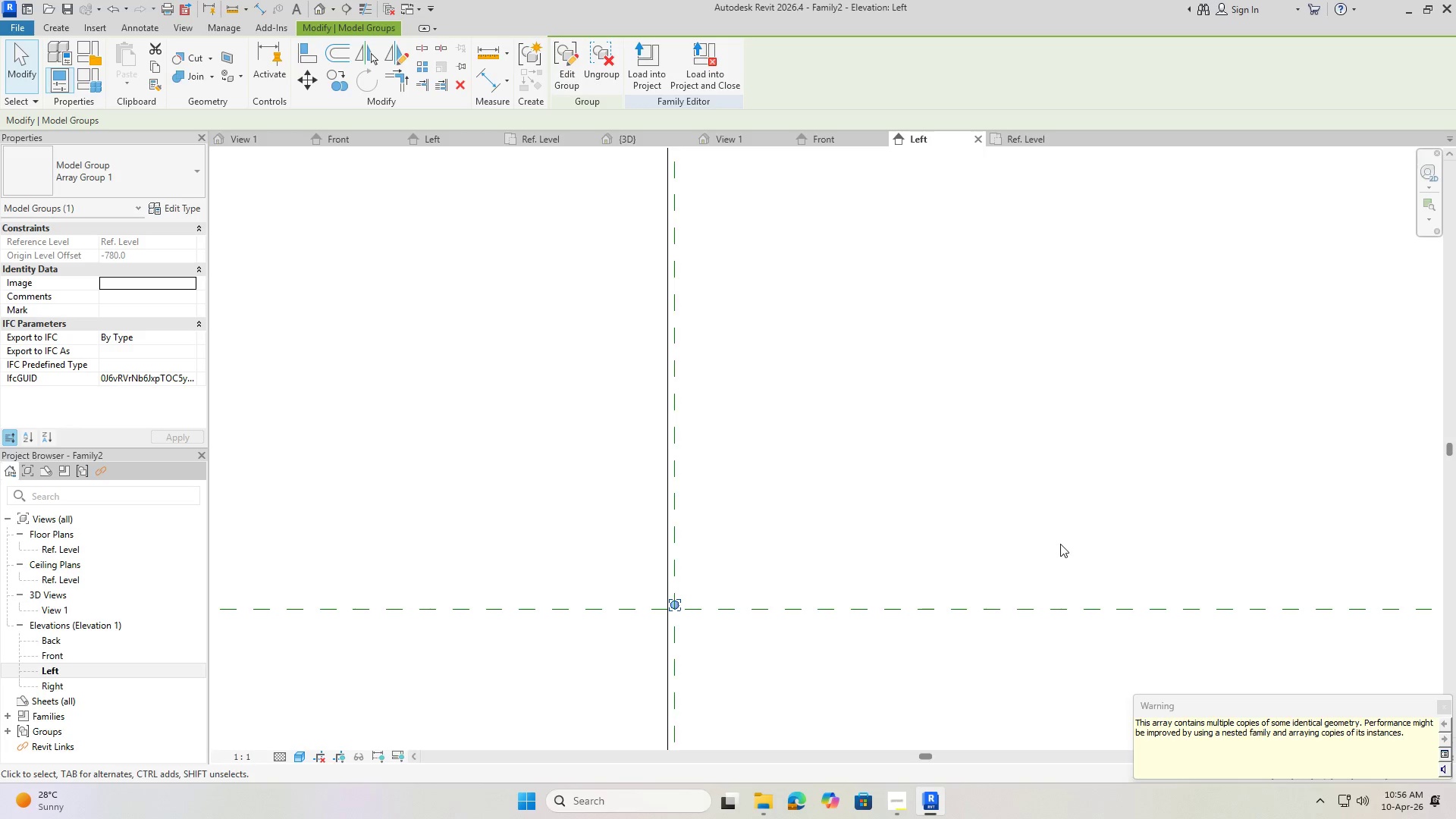 
left_click([1018, 472])
 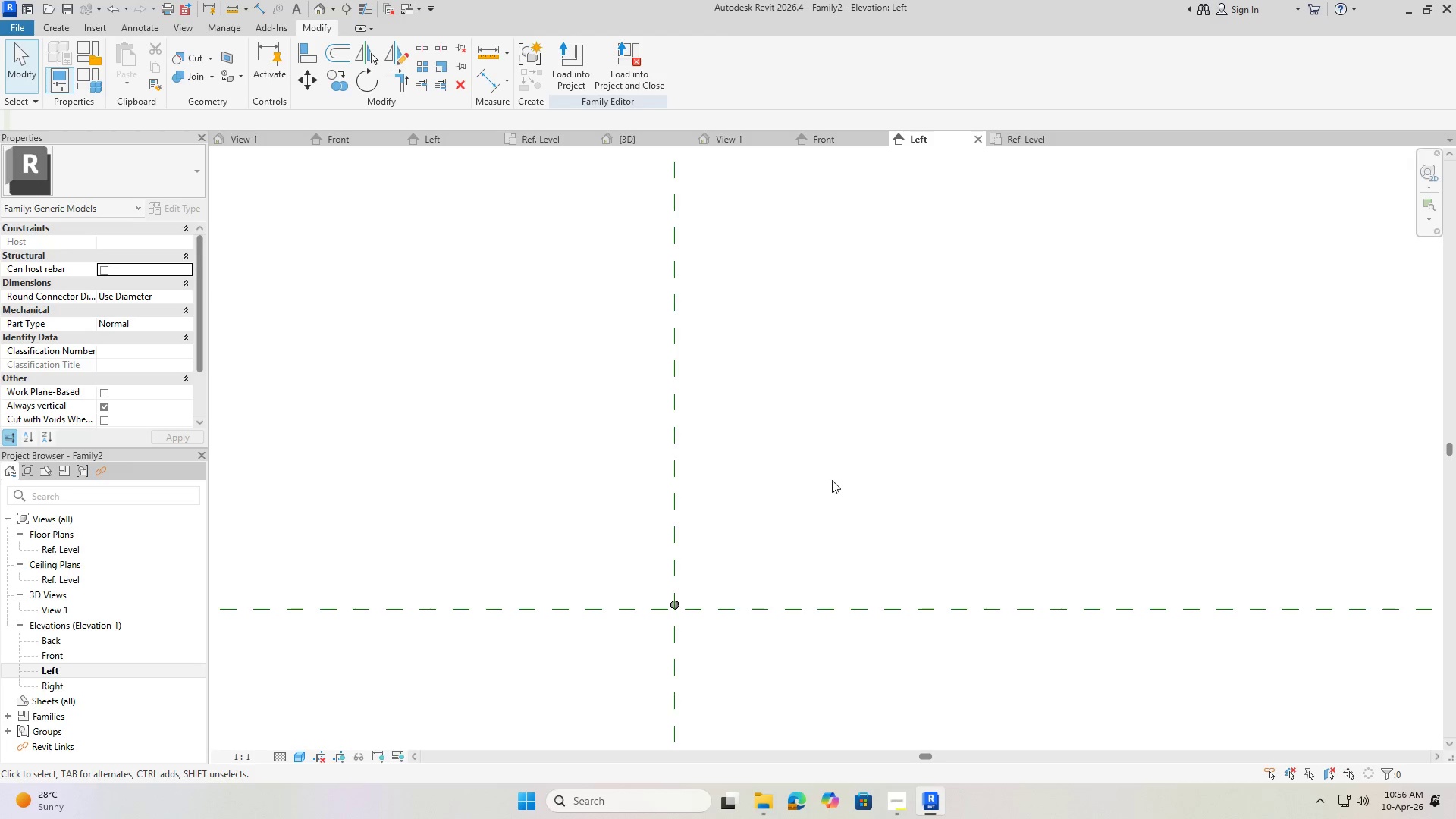 
scroll: coordinate [800, 444], scroll_direction: down, amount: 9.0
 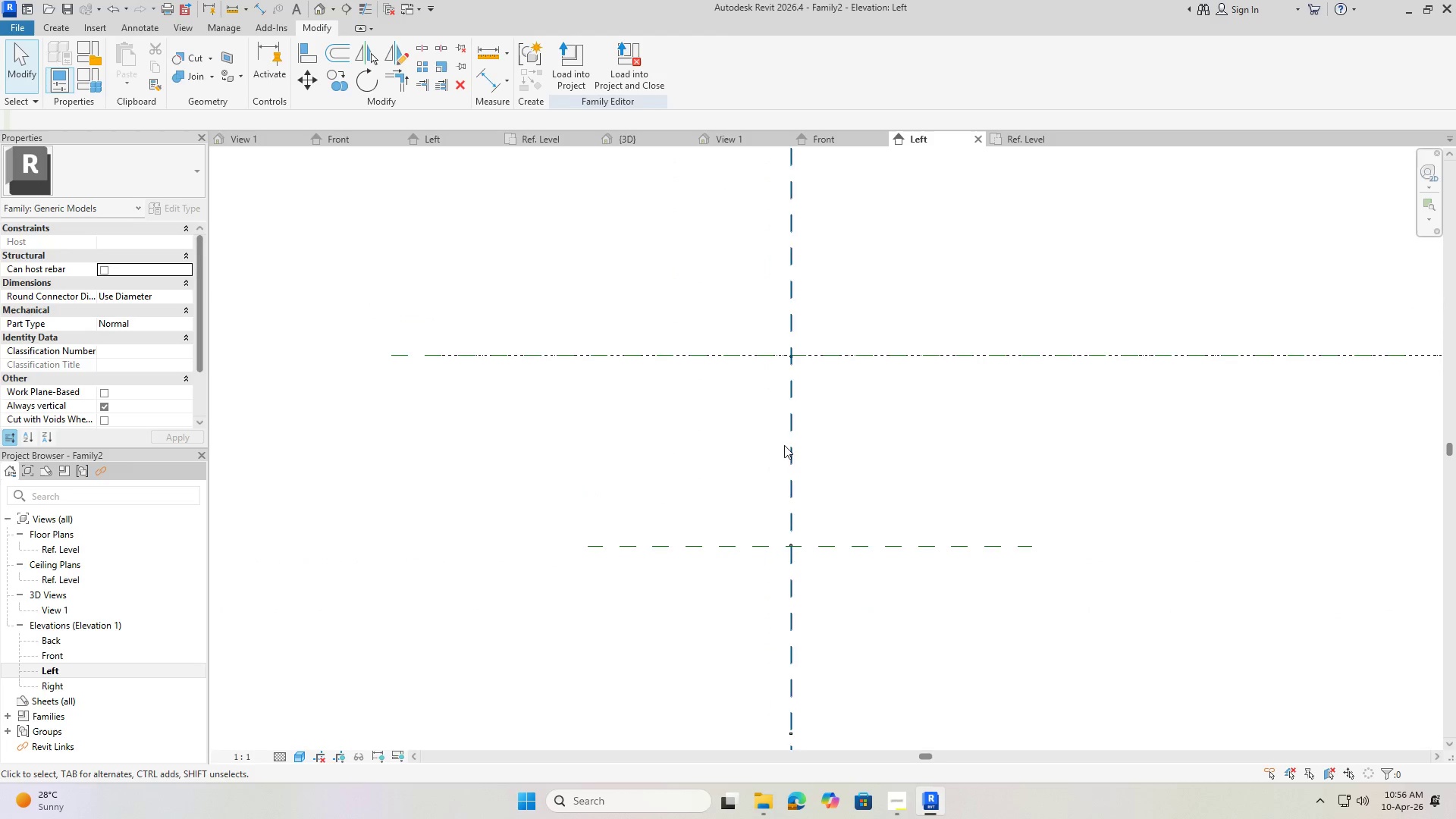 
scroll: coordinate [797, 354], scroll_direction: up, amount: 8.0
 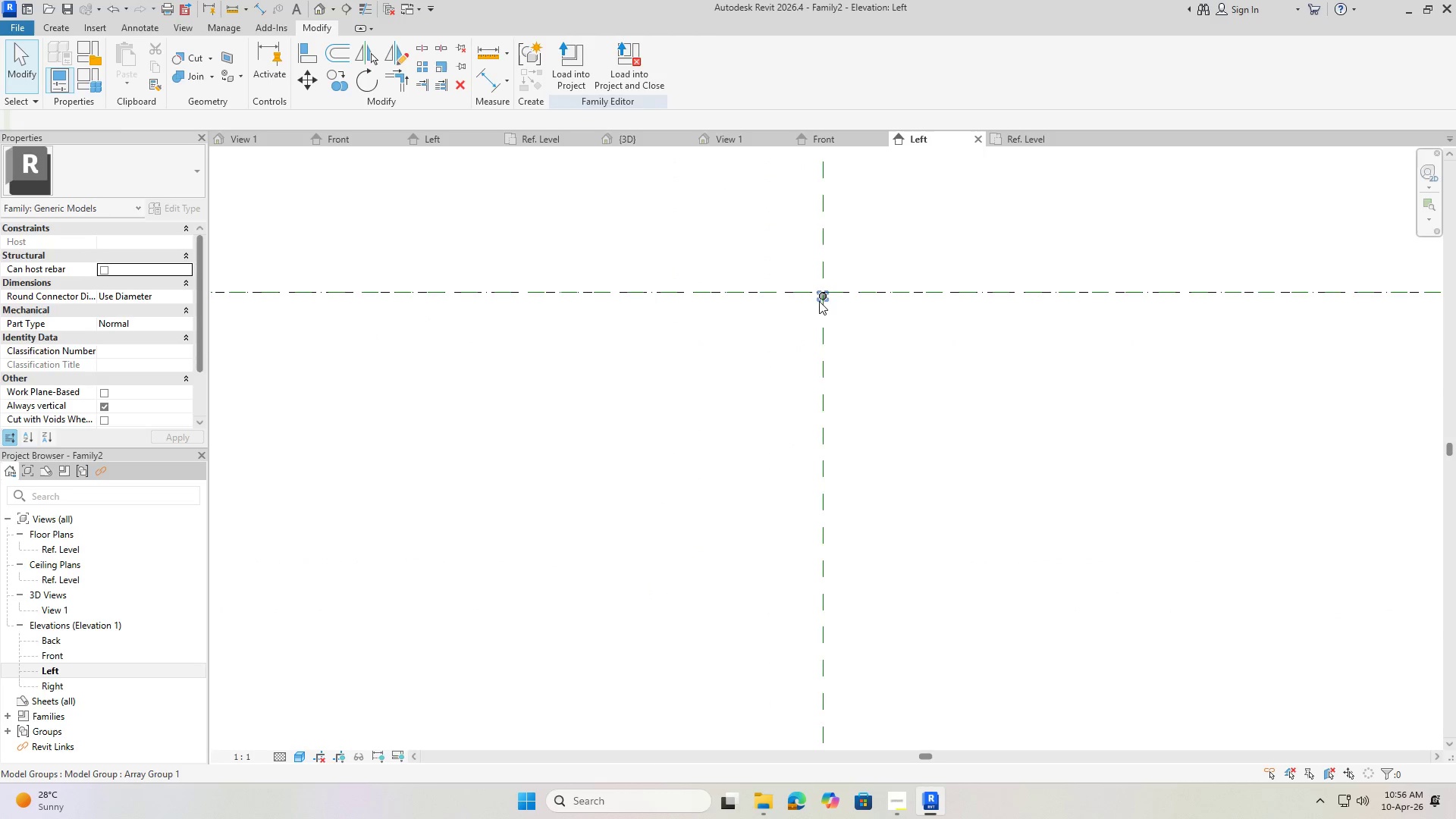 
left_click([819, 301])
 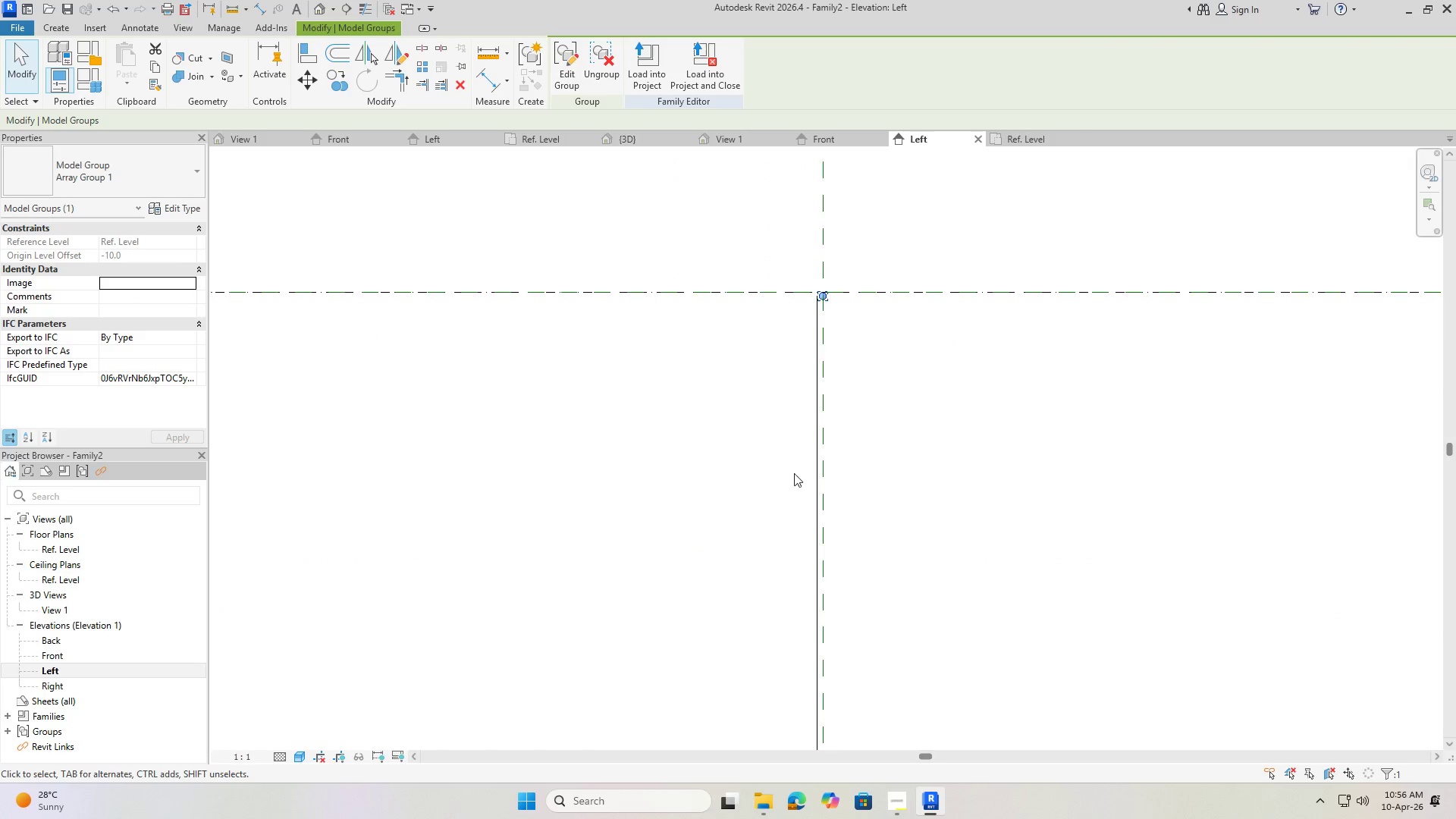 
scroll: coordinate [830, 476], scroll_direction: down, amount: 6.0
 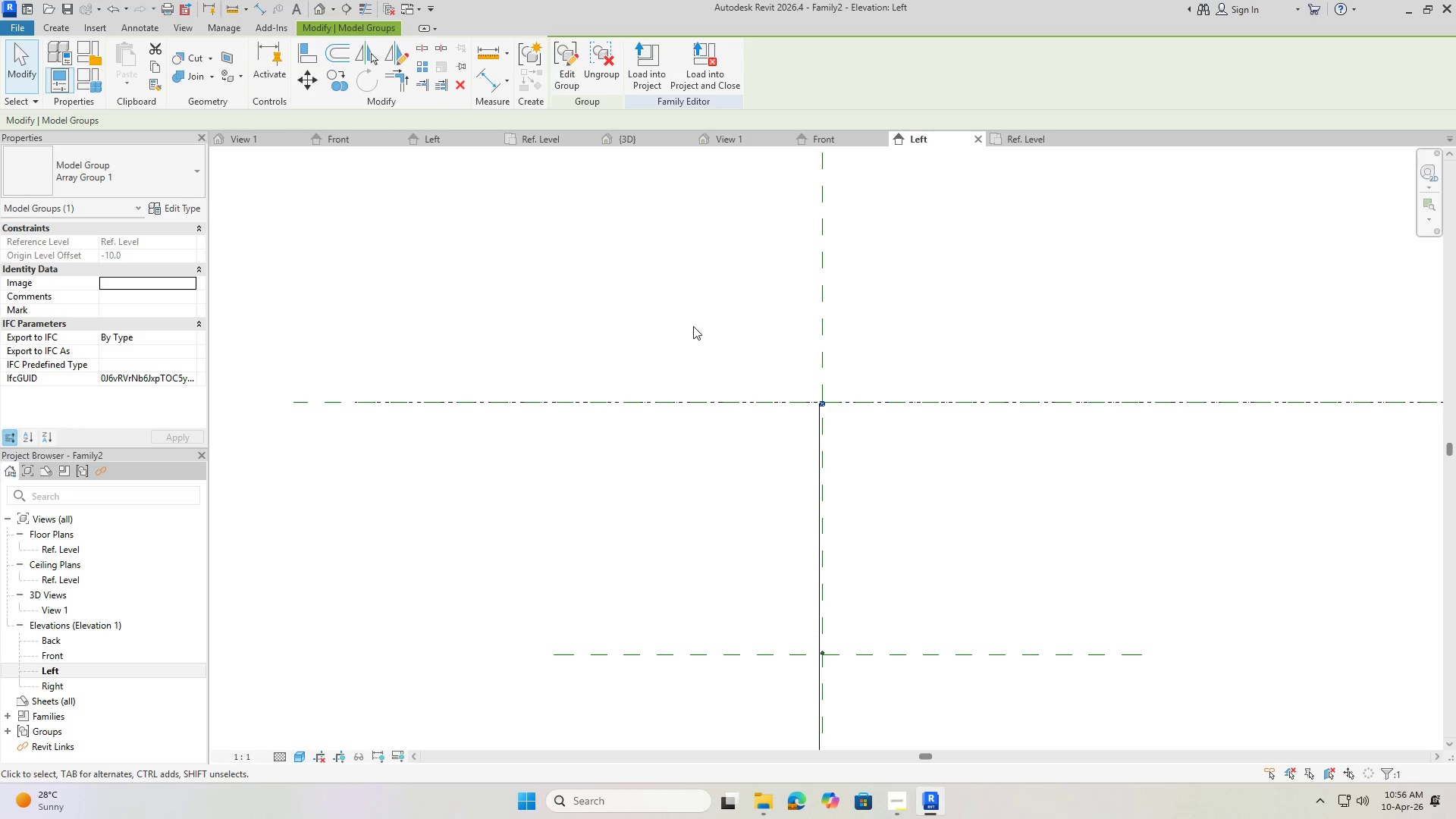 
key(Shift+ShiftLeft)
 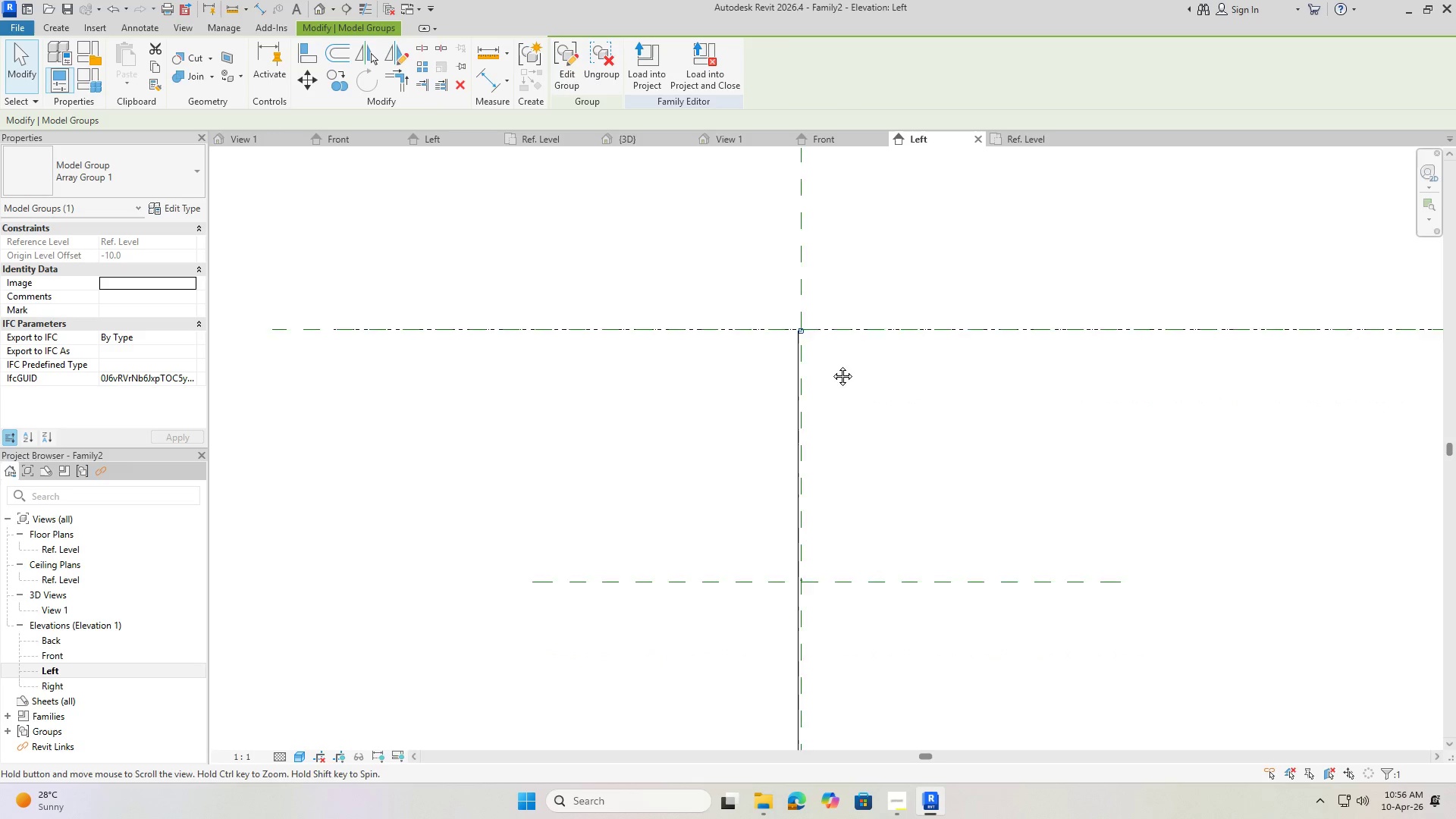 
key(Control+Z)
 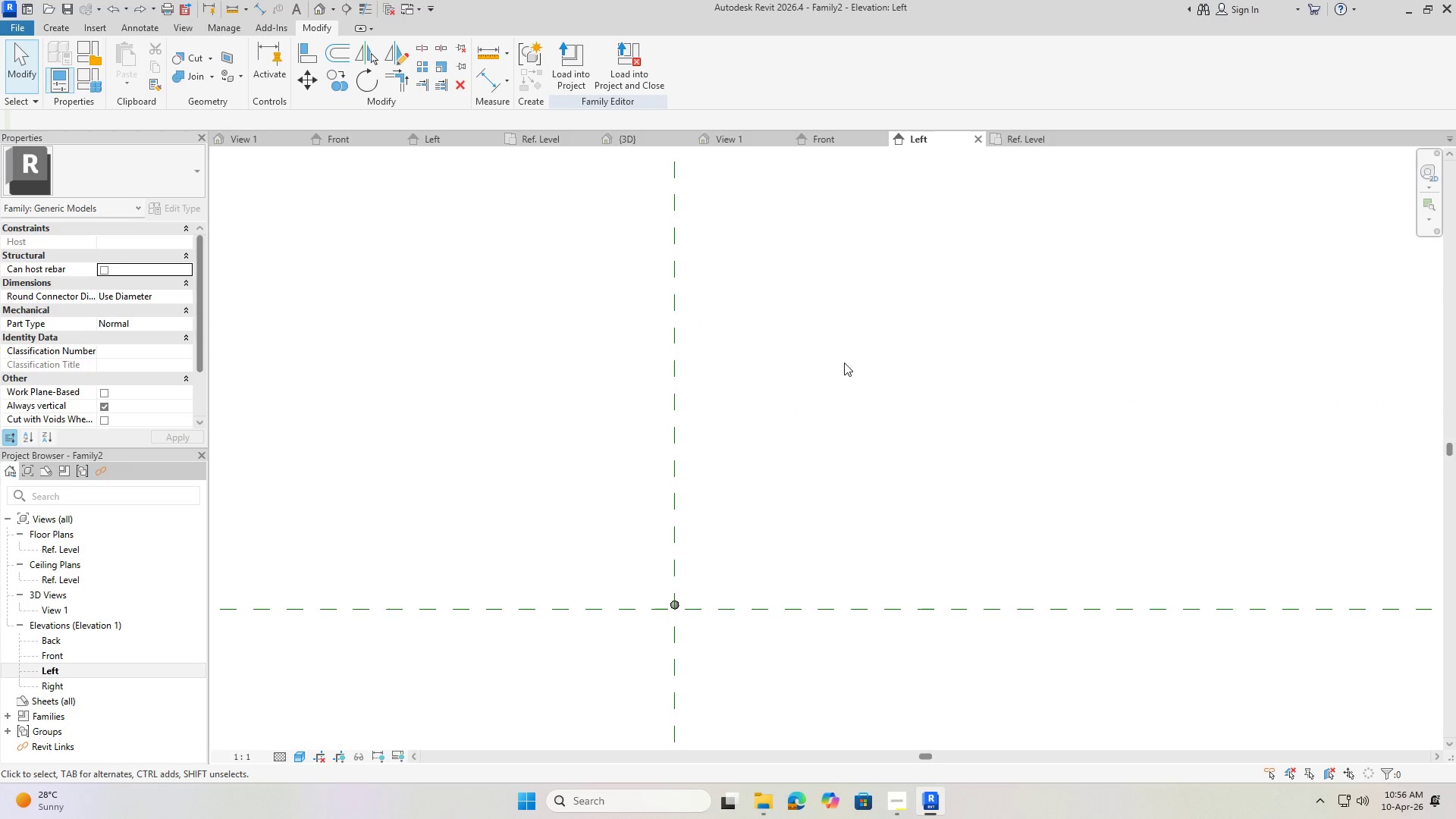 
key(Control+Z)
 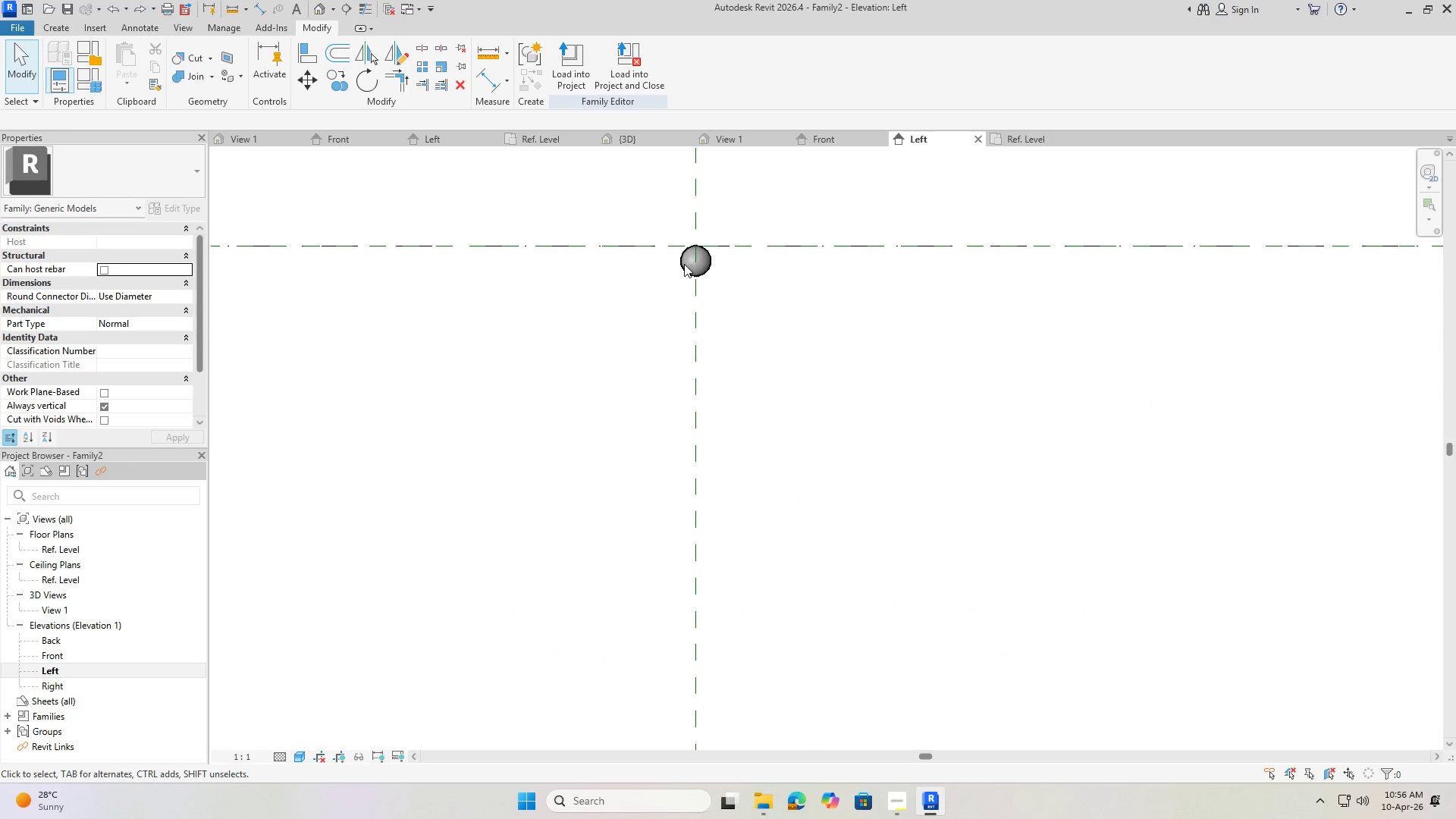 
double_click([679, 275])
 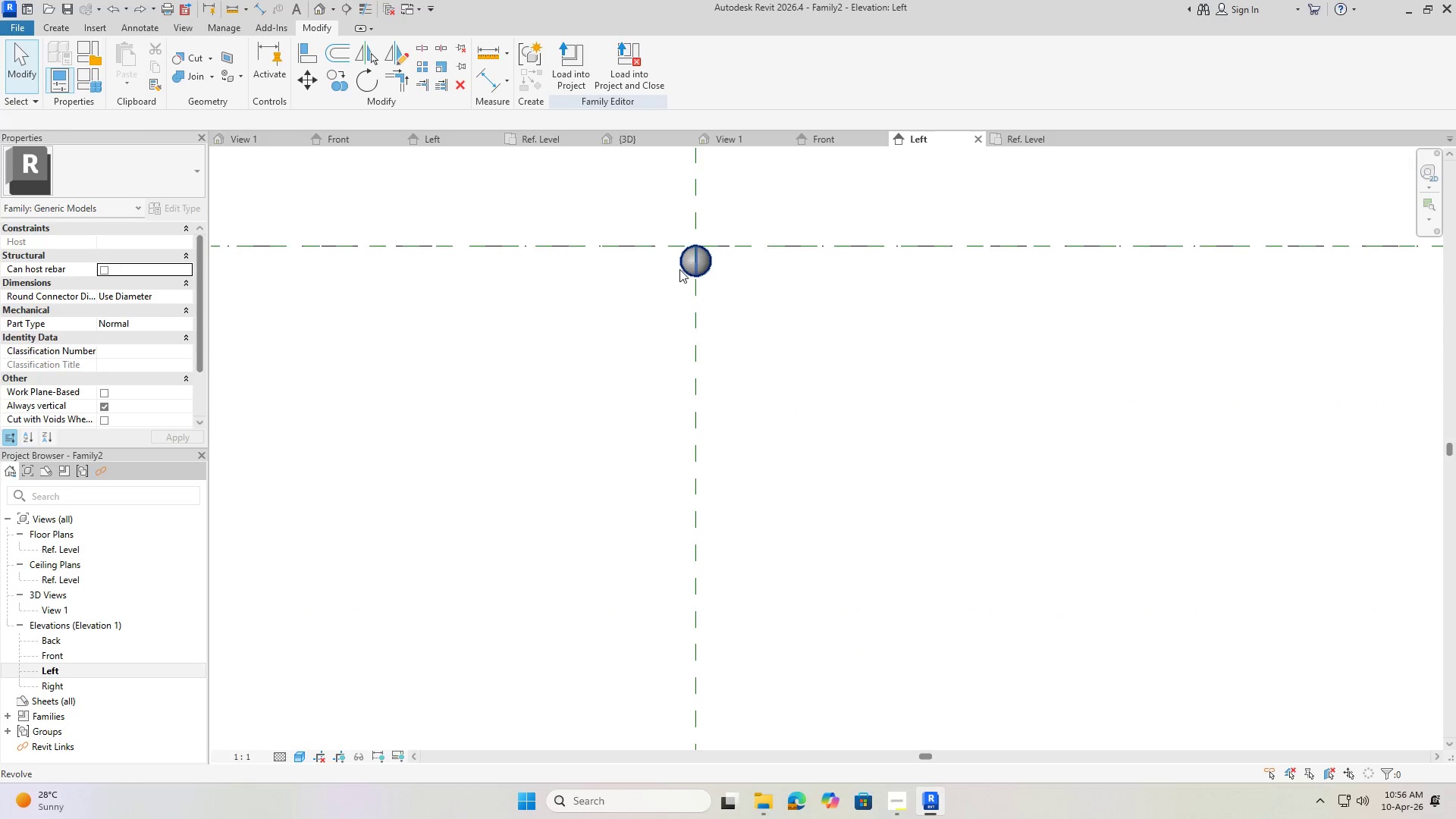 
triple_click([679, 269])
 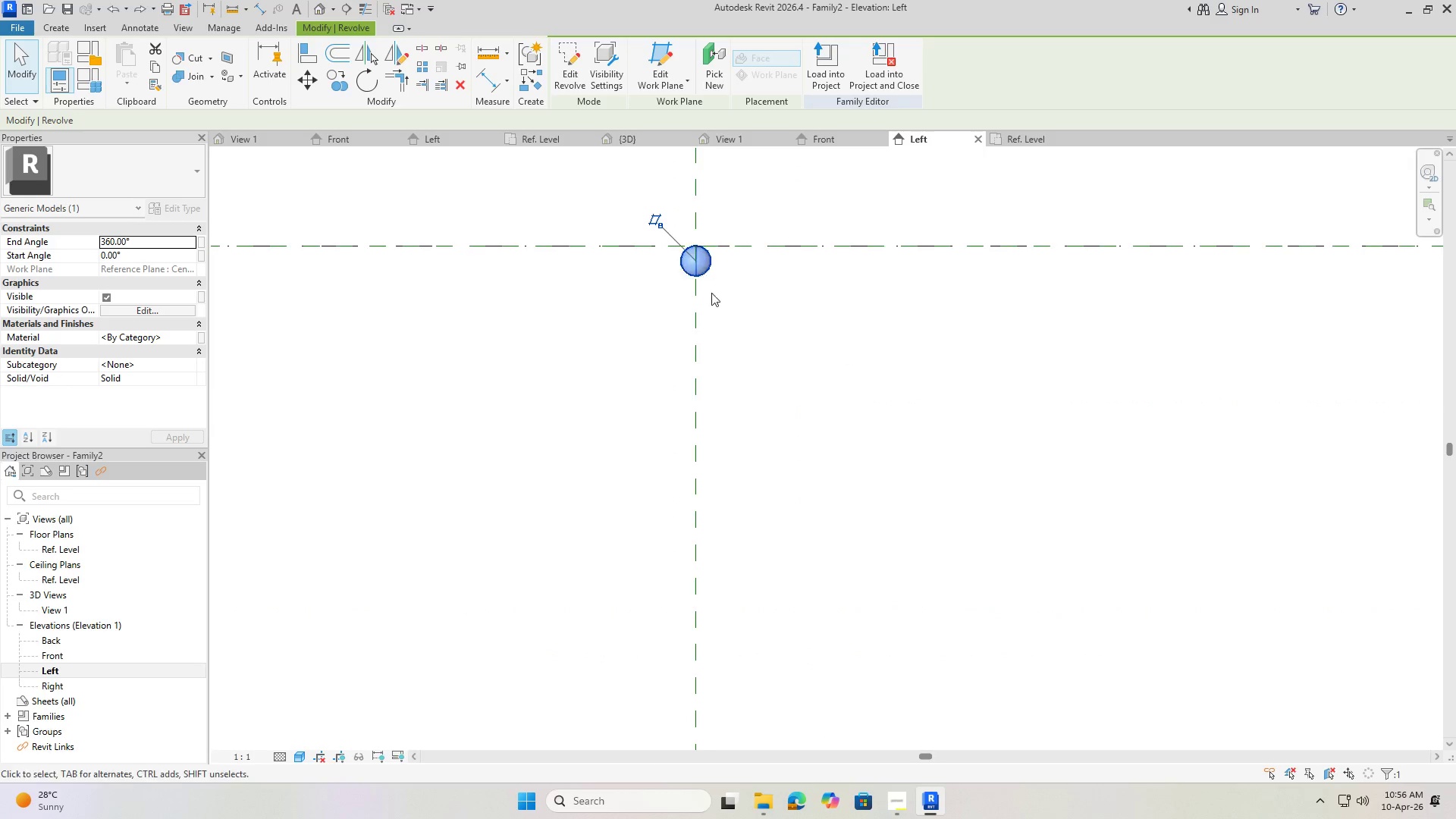 
middle_click([717, 301])
 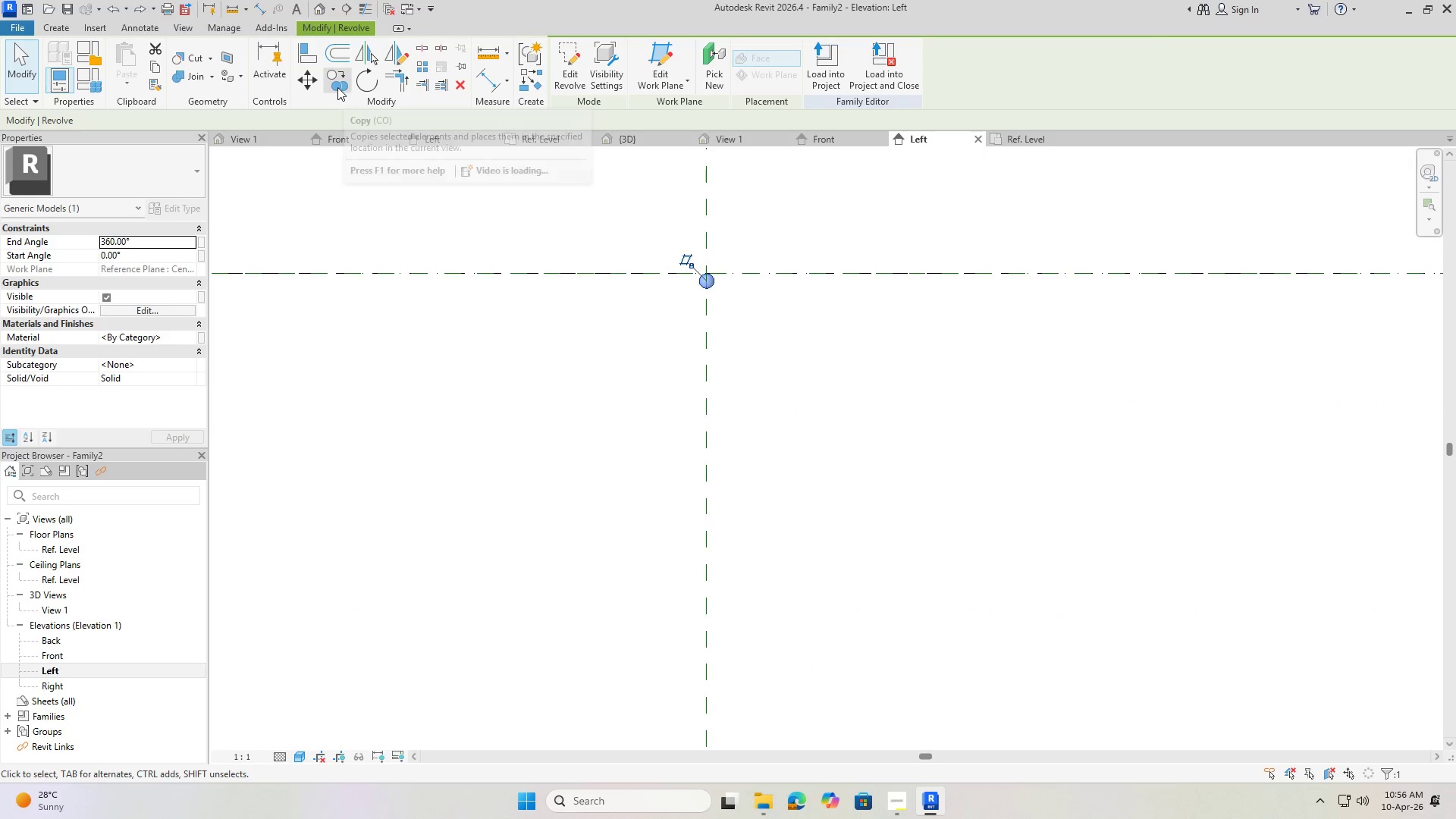 
scroll: coordinate [717, 301], scroll_direction: down, amount: 5.0
 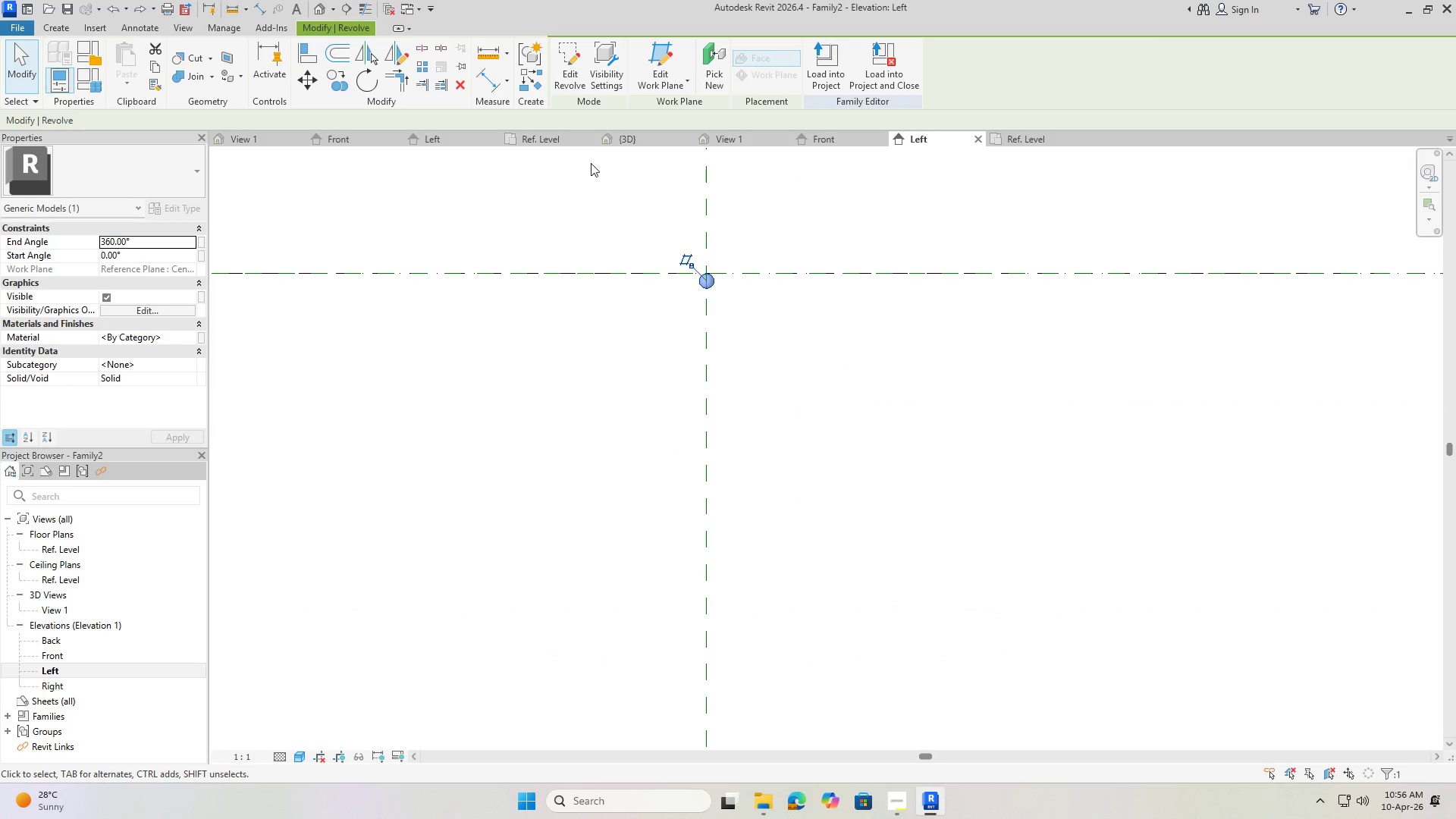 
scroll: coordinate [771, 261], scroll_direction: up, amount: 11.0
 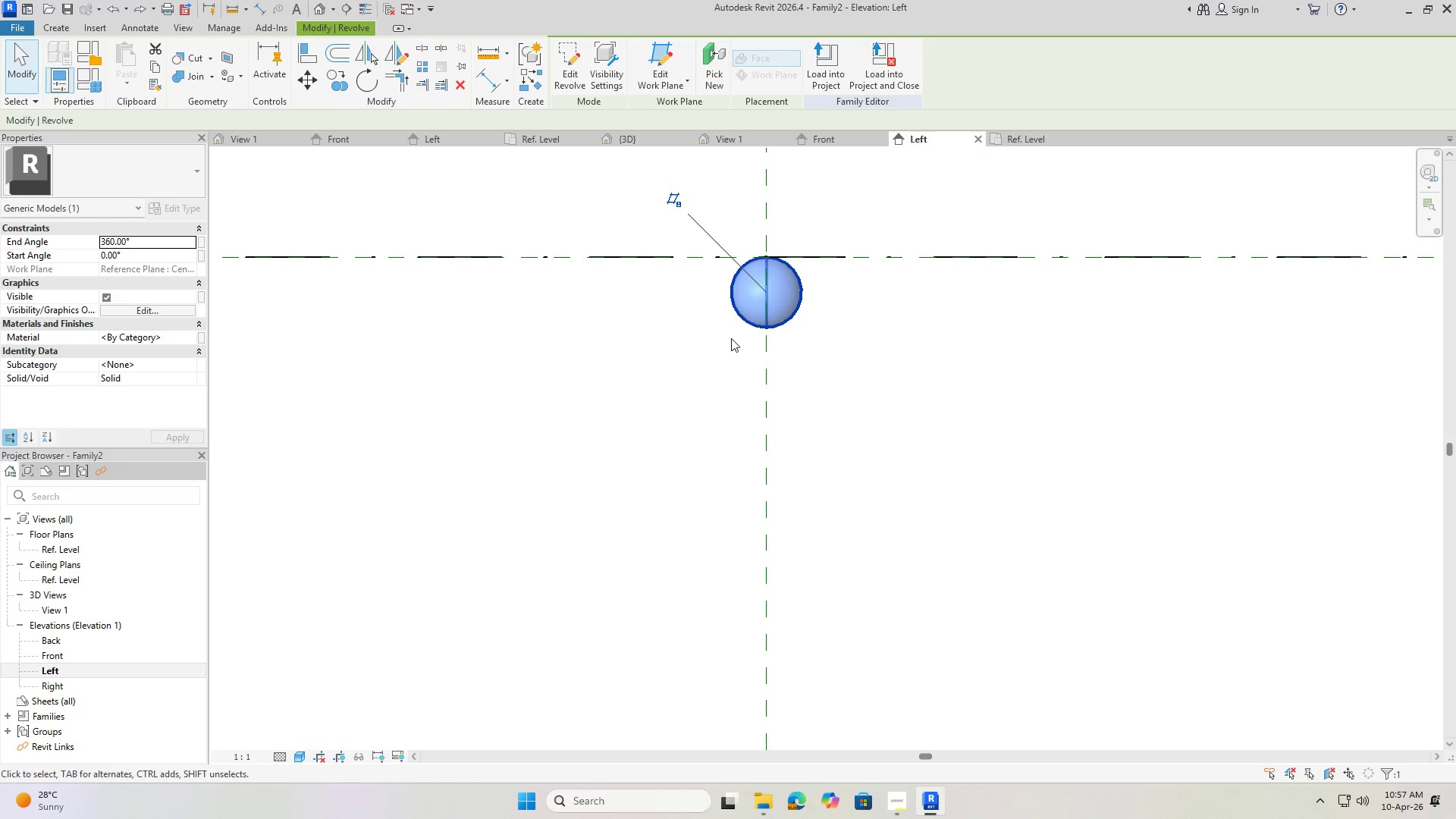 
key(Escape)
 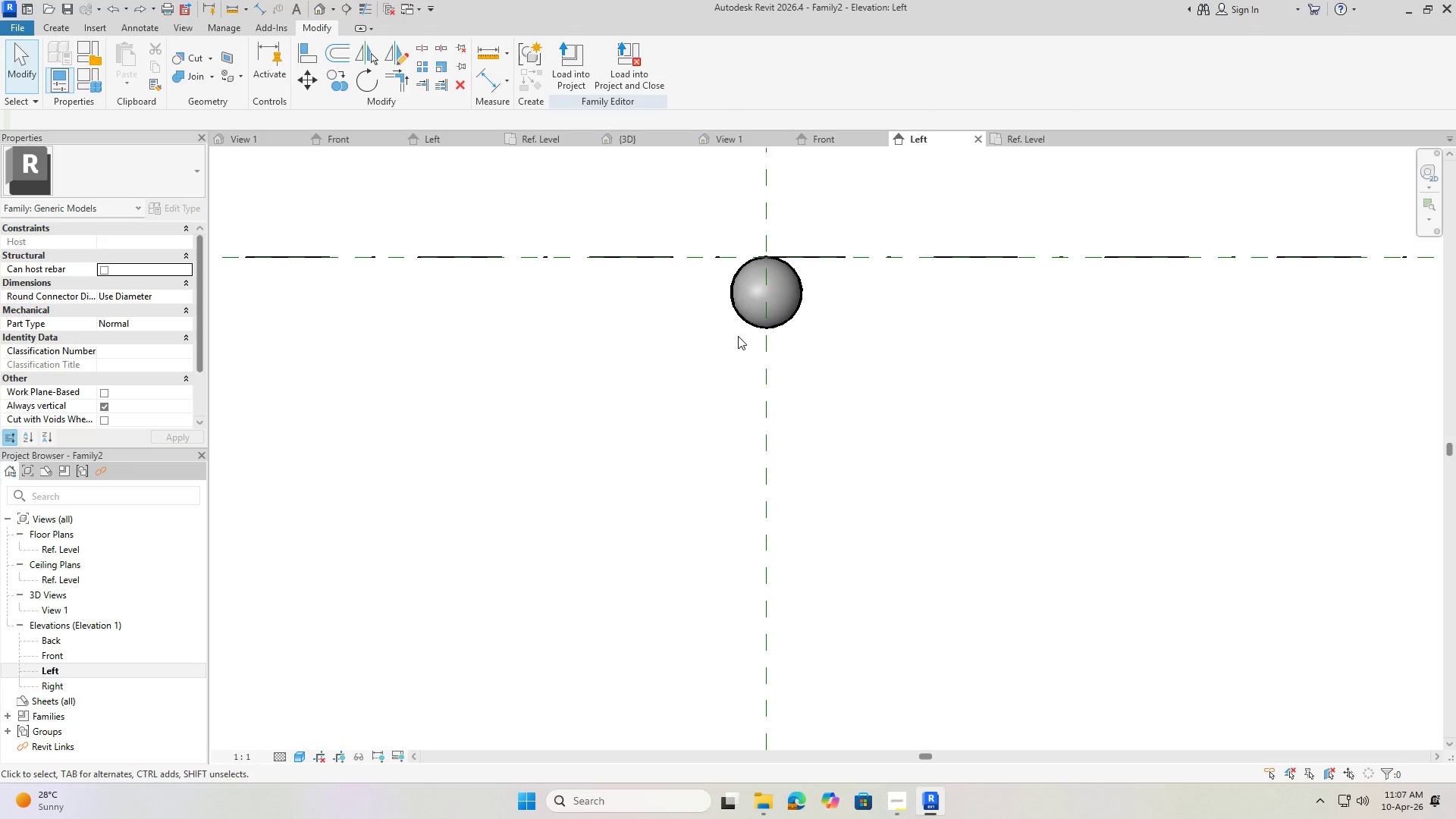 
wait(610.26)
 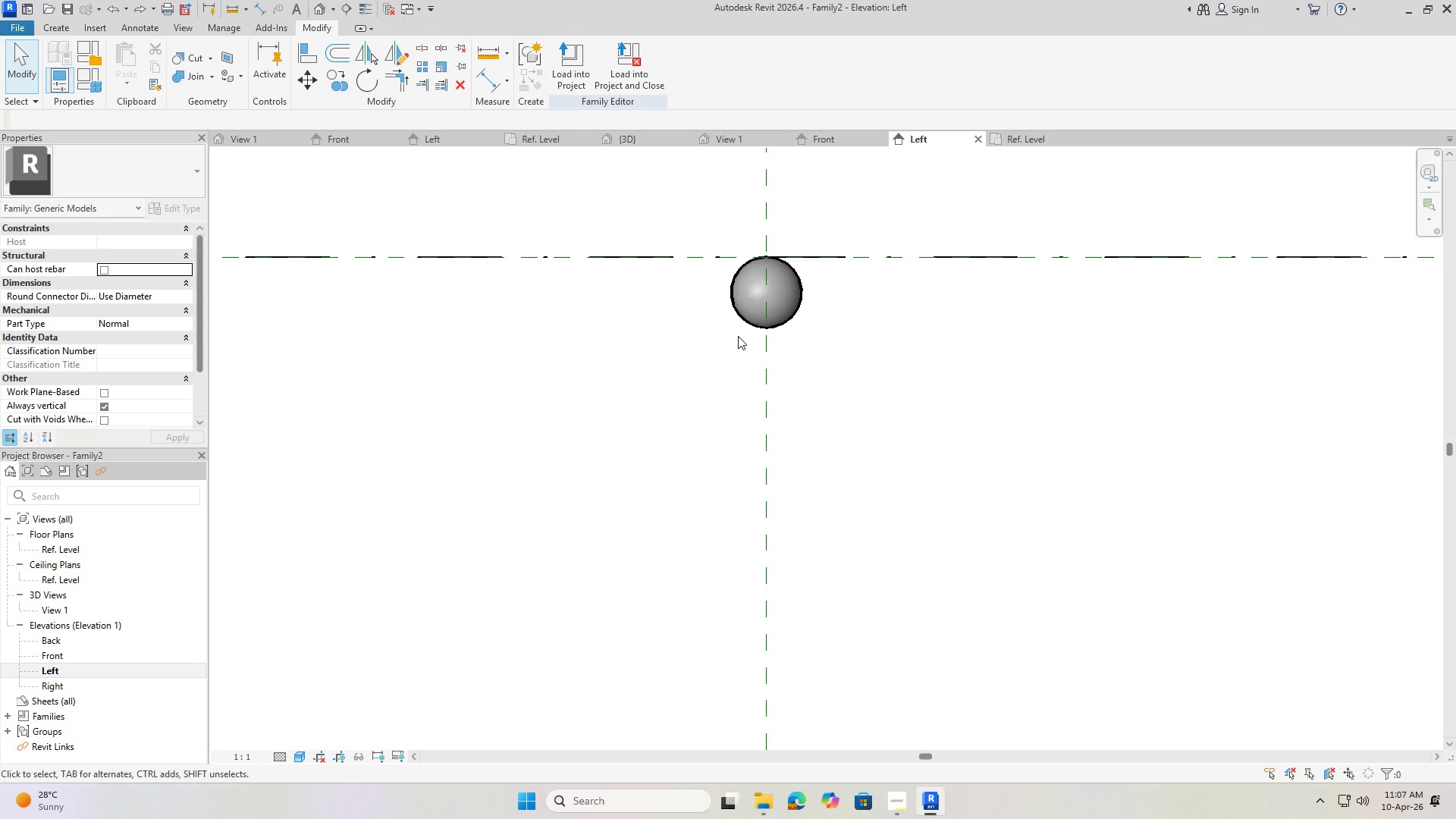 
left_click([895, 814])